 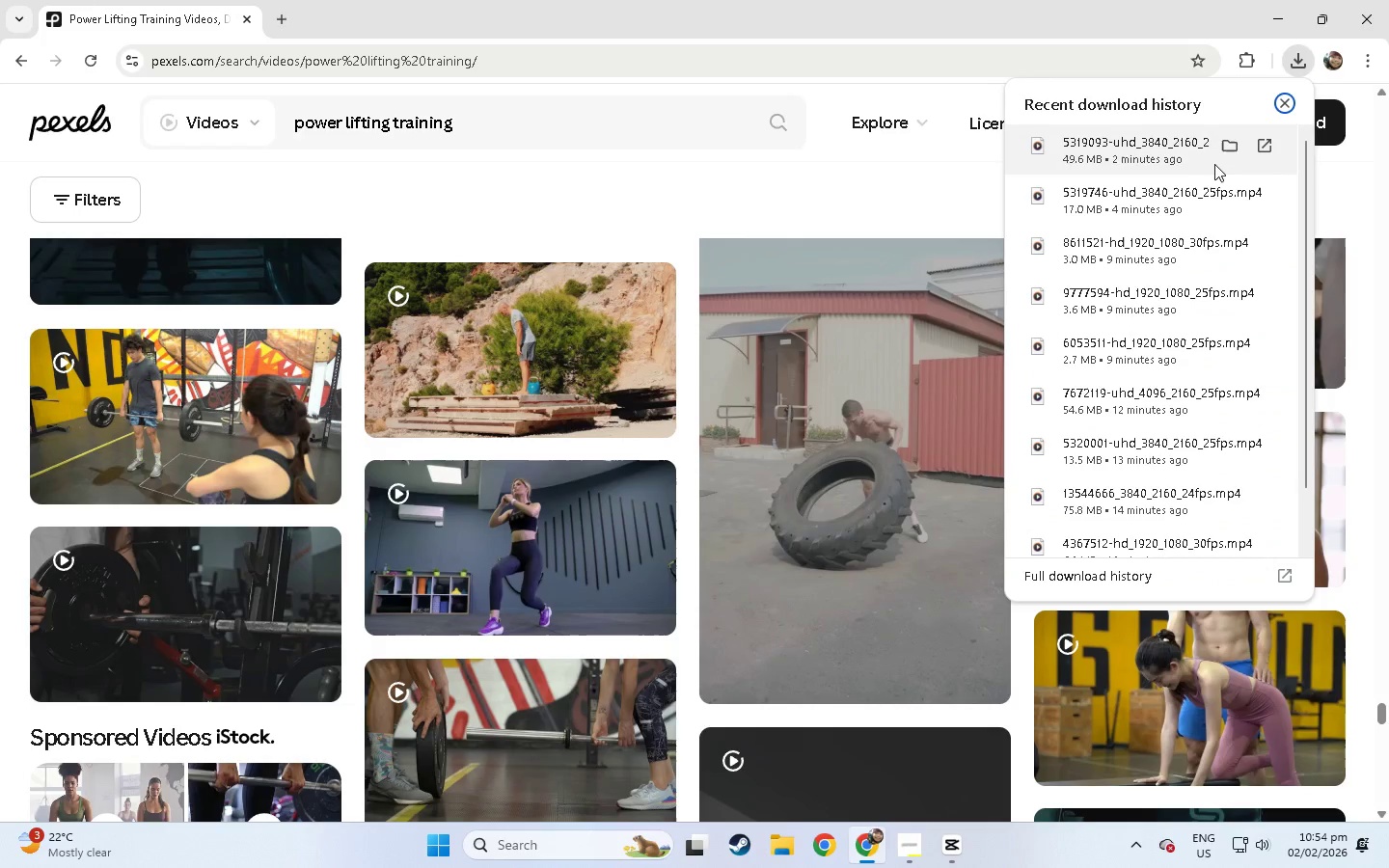 
left_click([1228, 148])
 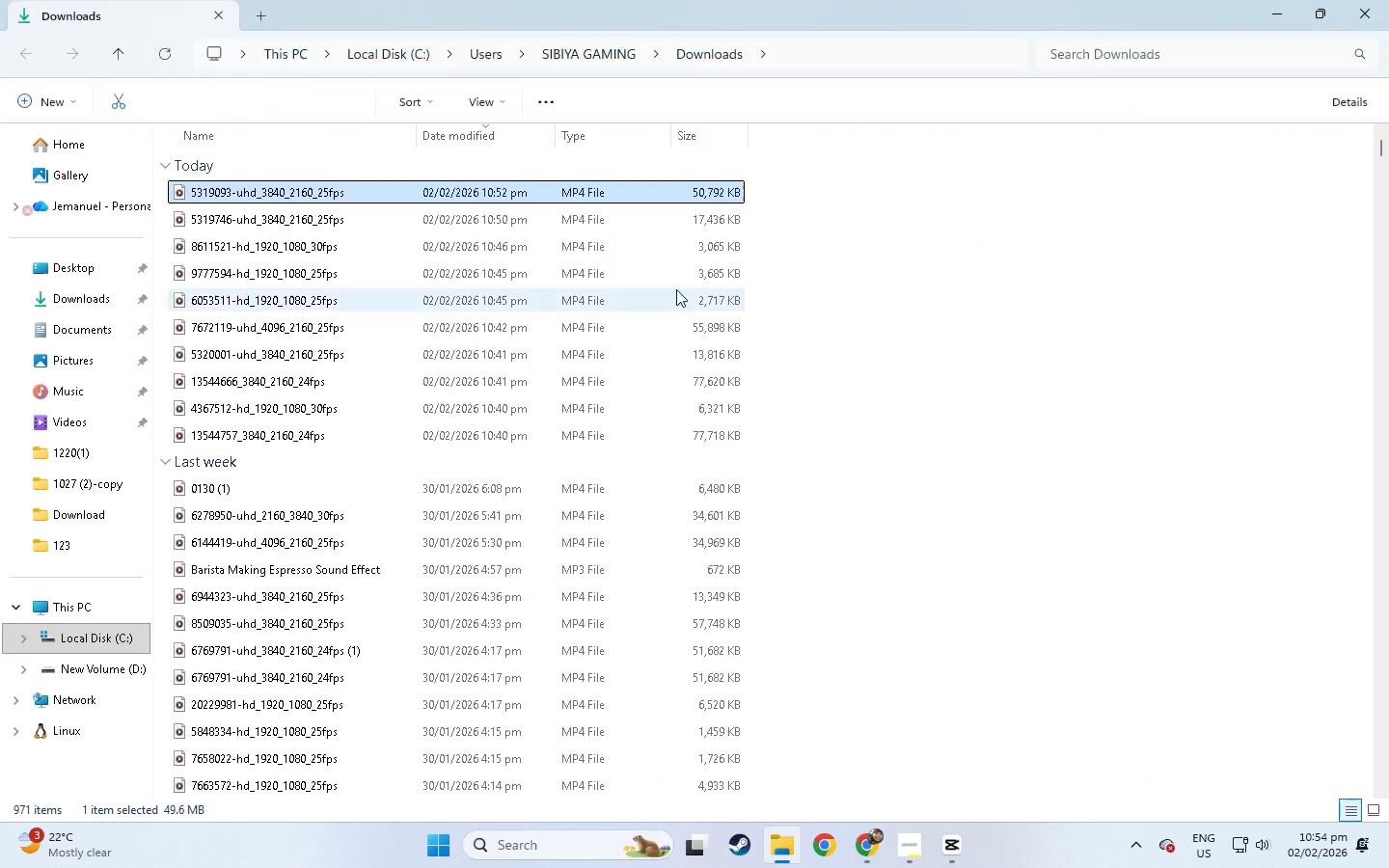 
left_click([882, 226])
 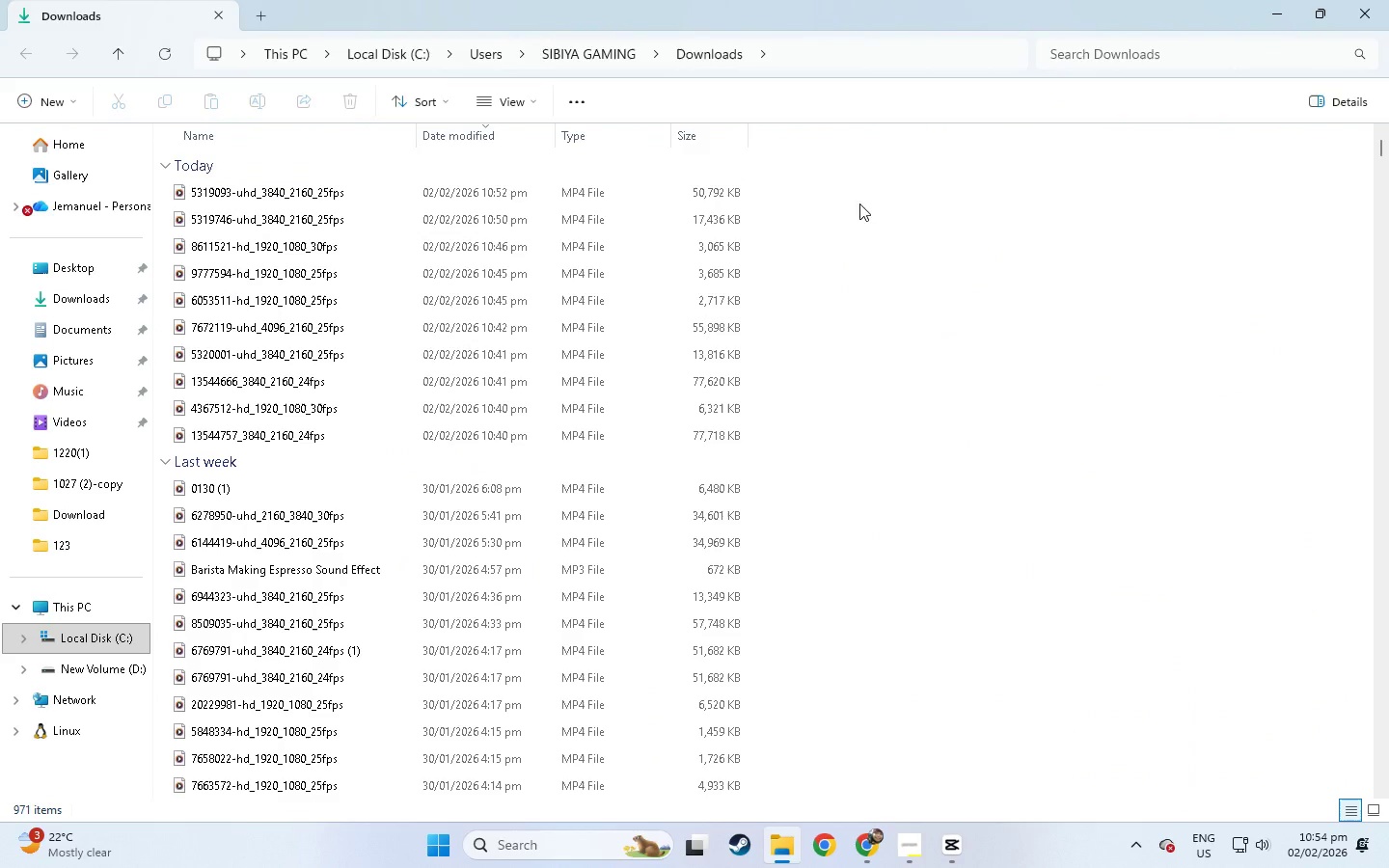 
left_click_drag(start_coordinate=[859, 203], to_coordinate=[530, 449])
 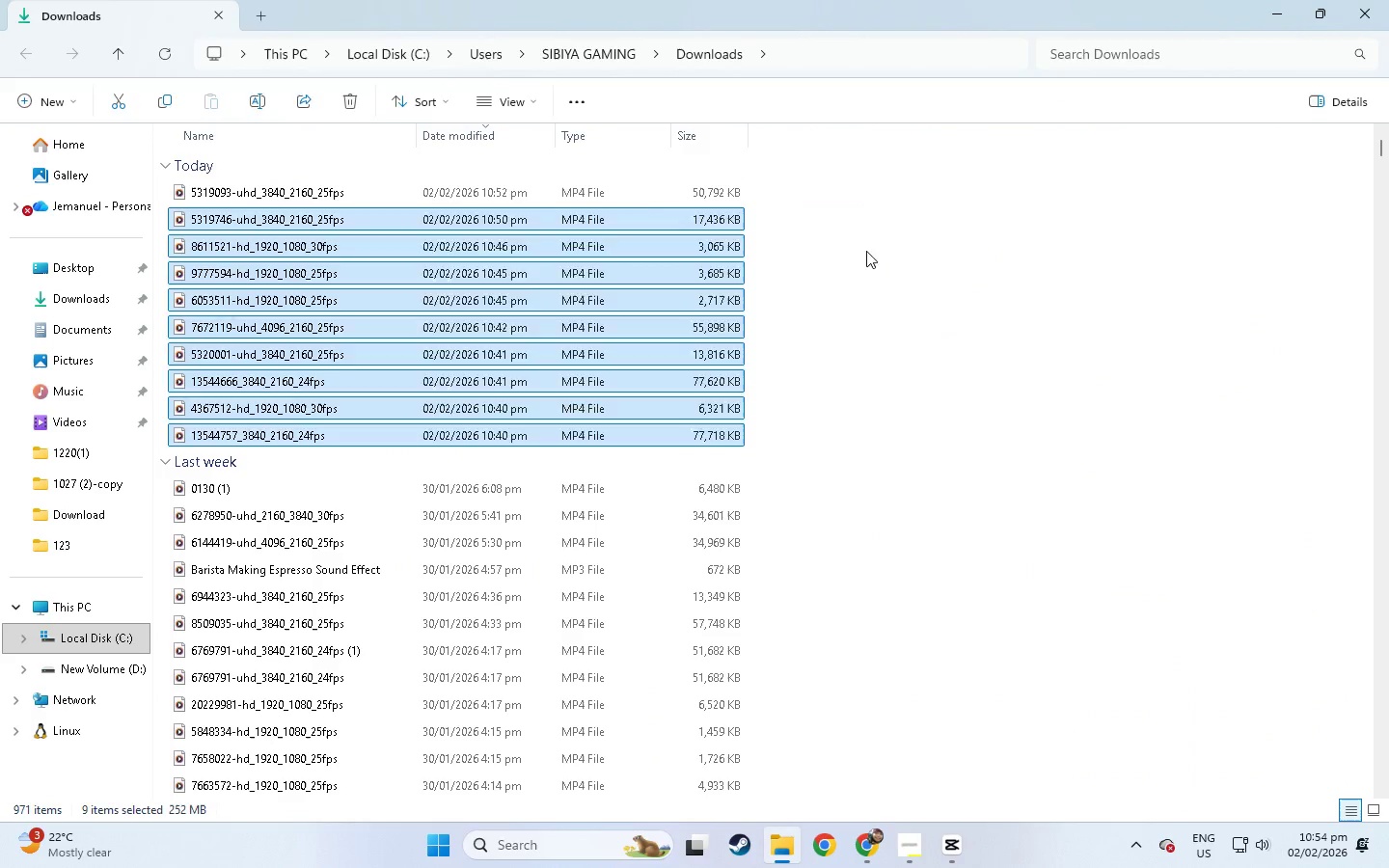 
left_click([866, 251])
 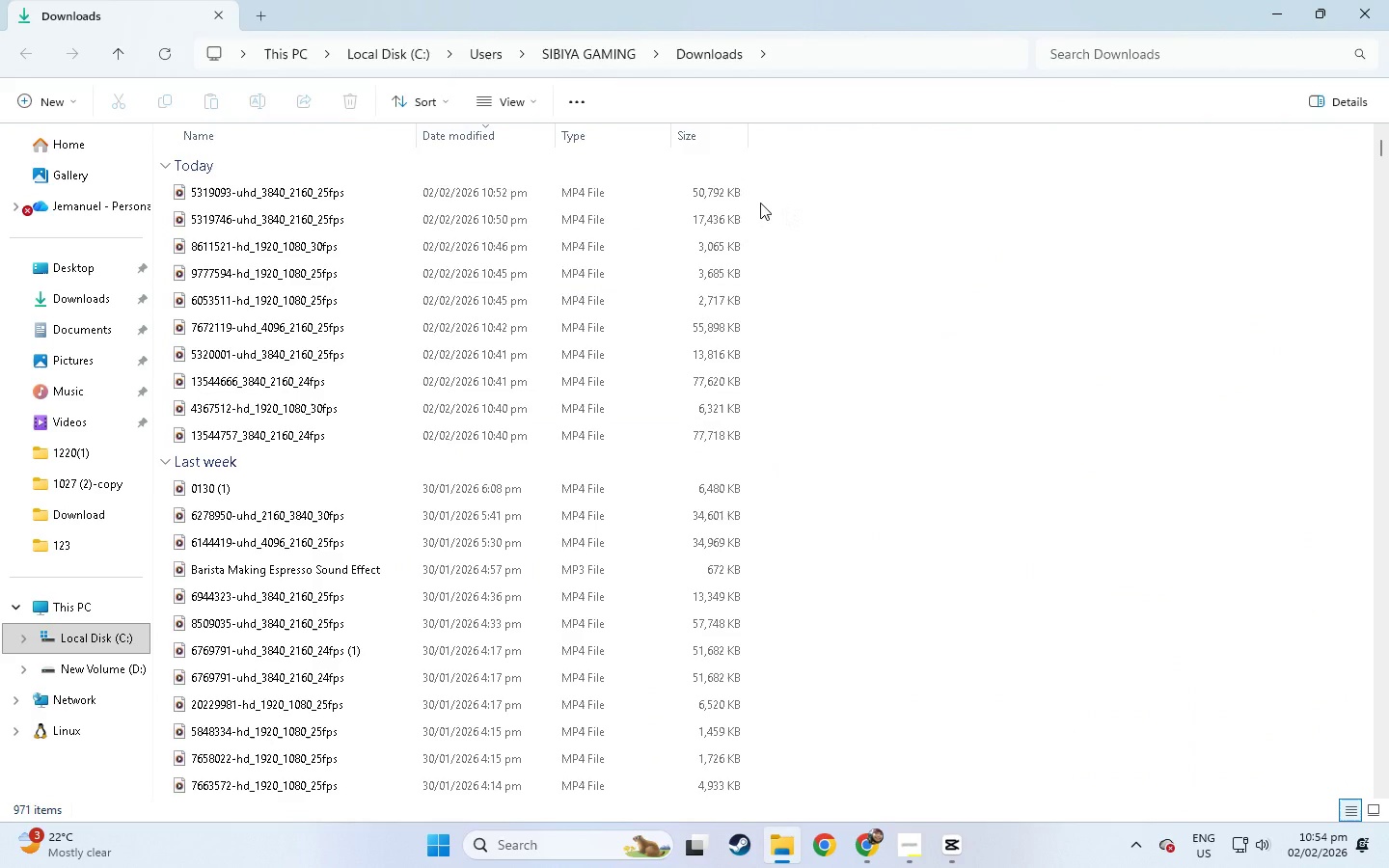 
left_click_drag(start_coordinate=[770, 192], to_coordinate=[569, 454])
 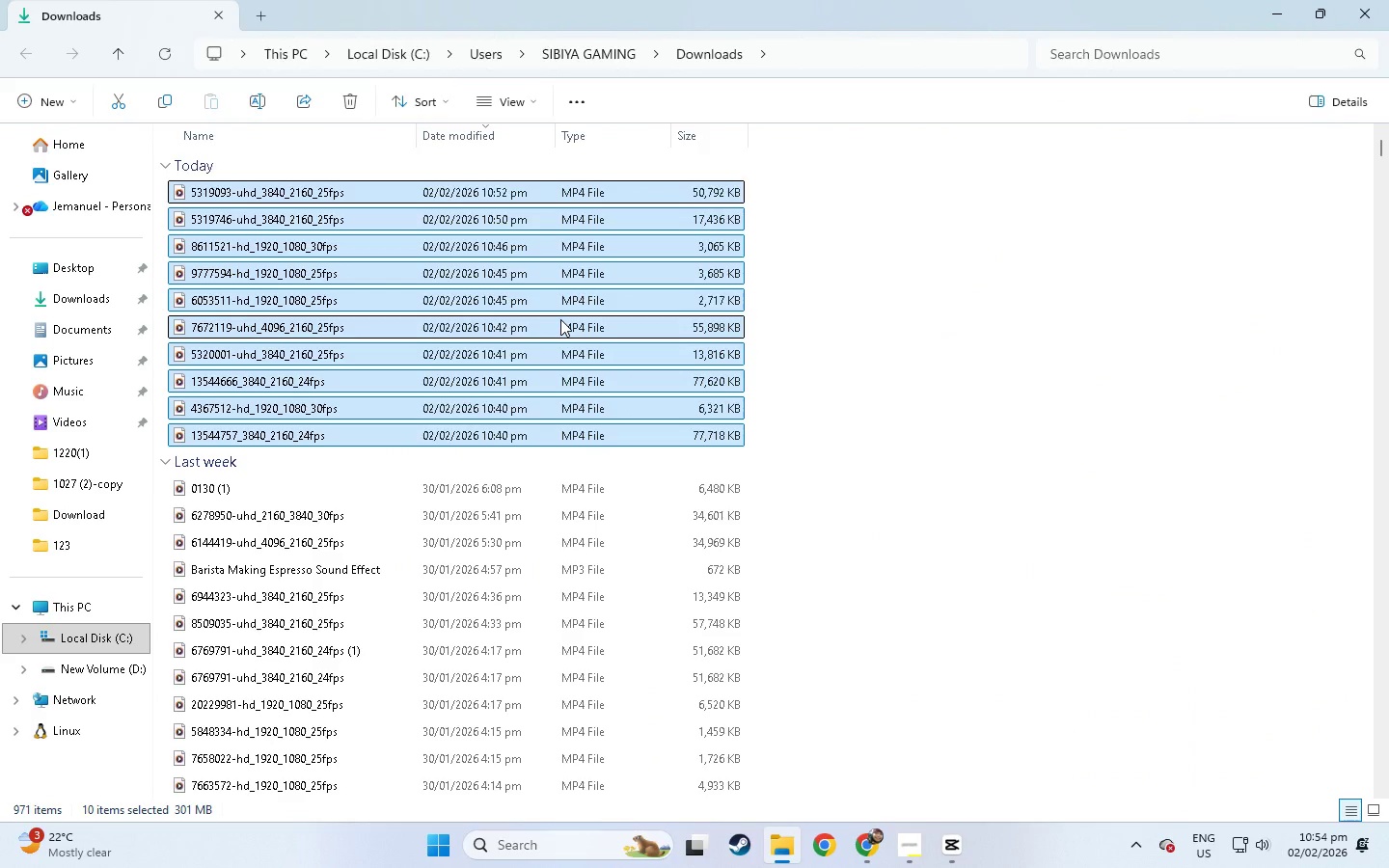 
left_click_drag(start_coordinate=[556, 322], to_coordinate=[648, 313])
 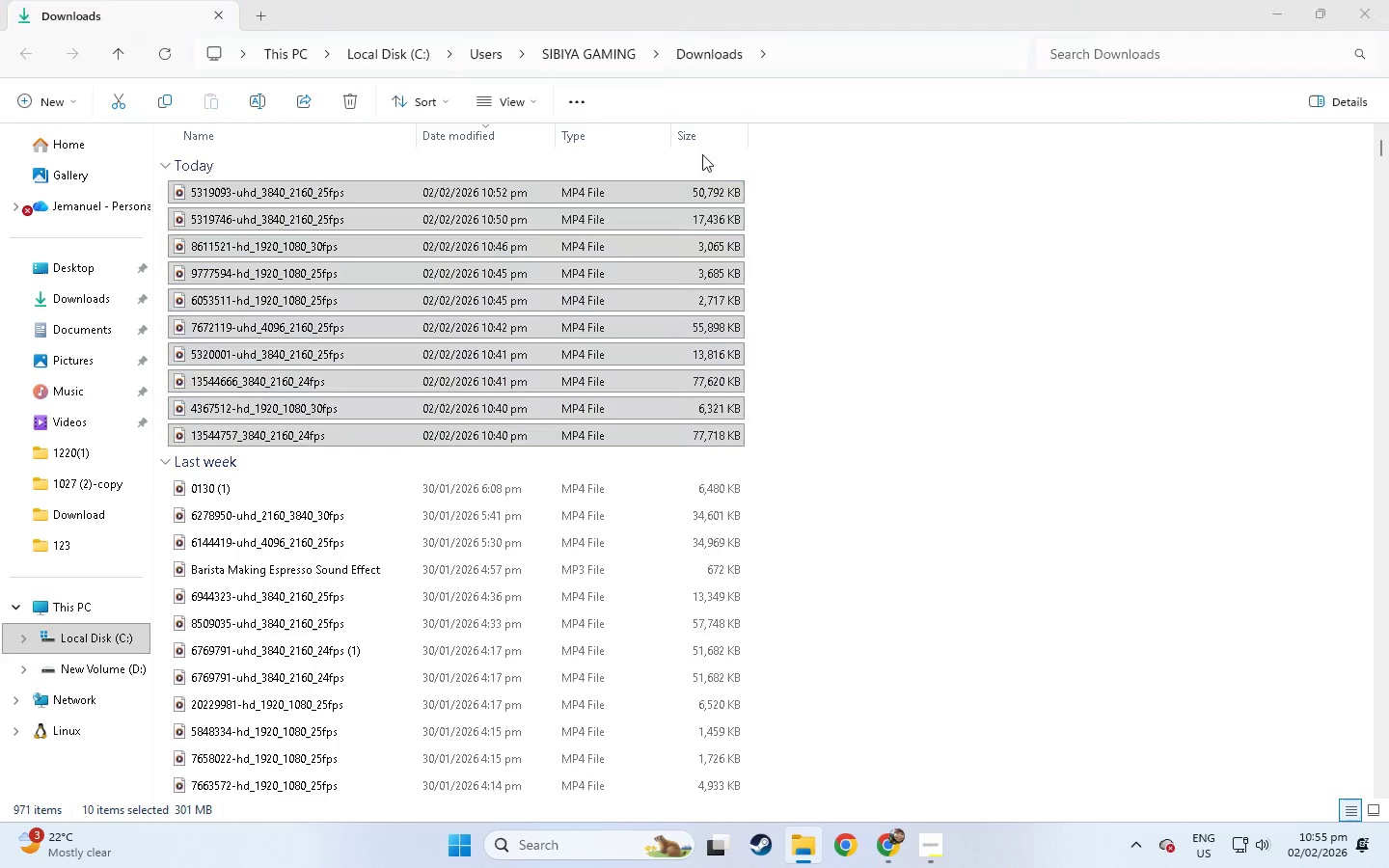 
key(Alt+Tab)
 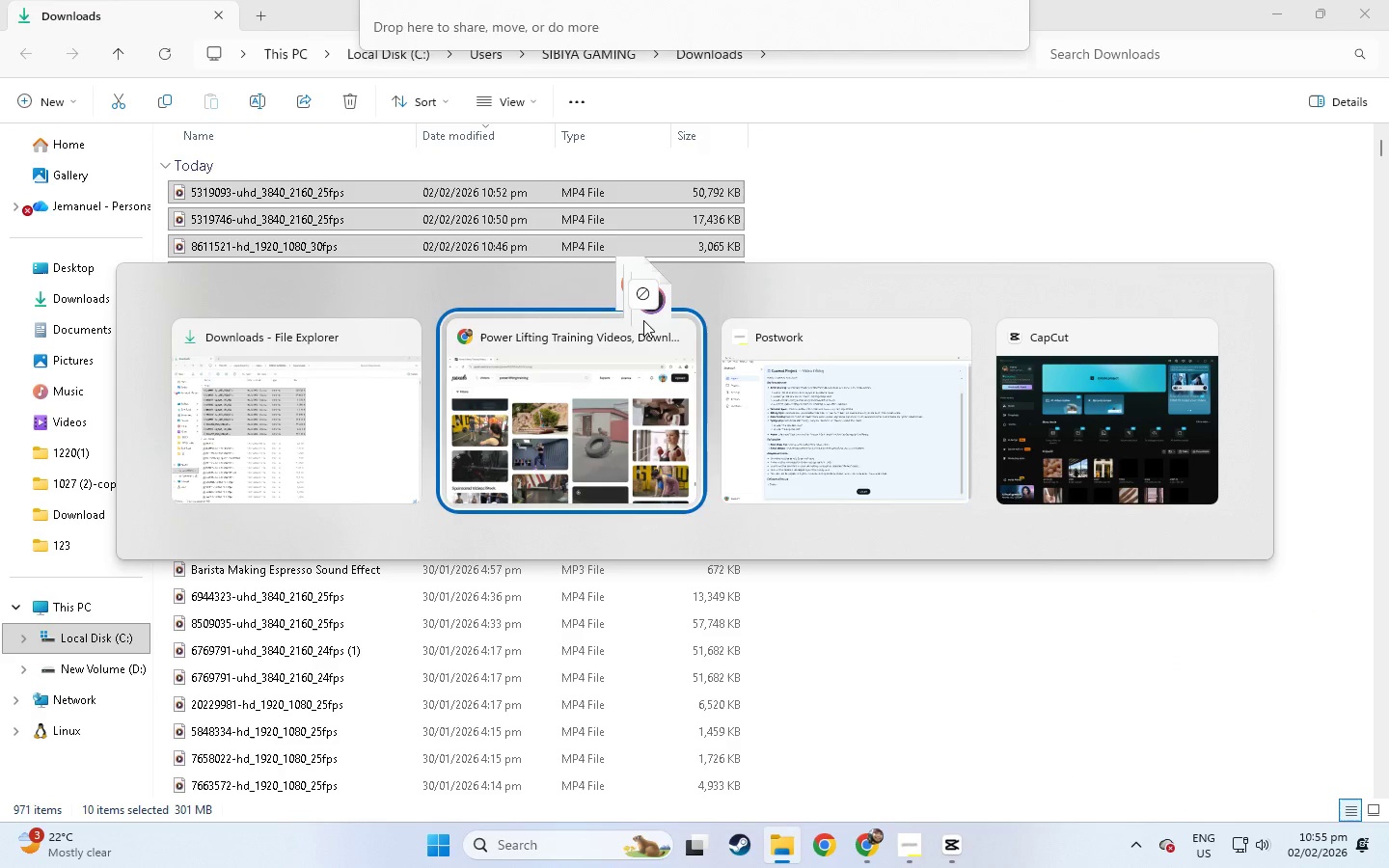 
key(Alt+Tab)
 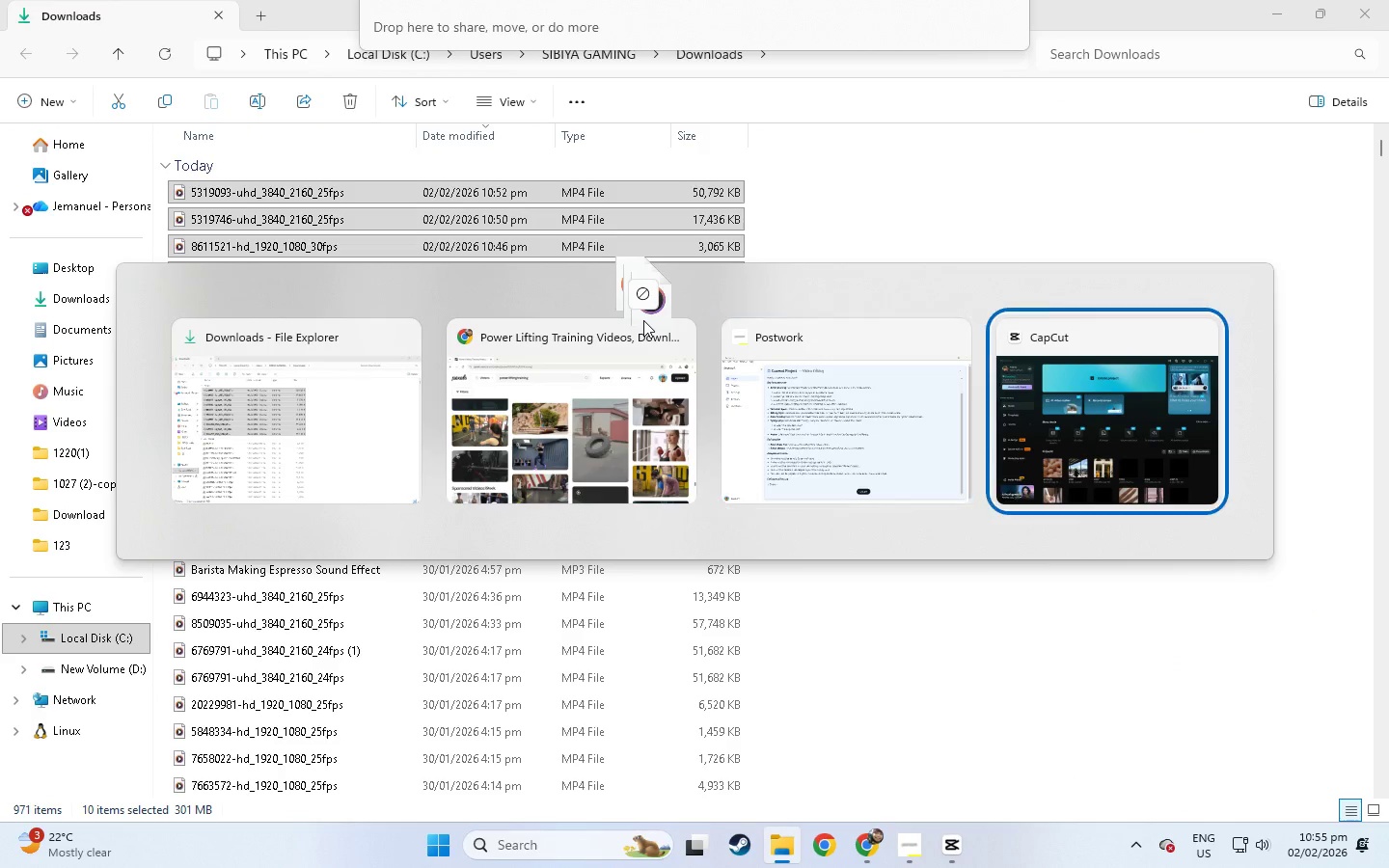 
key(Alt+Tab)
 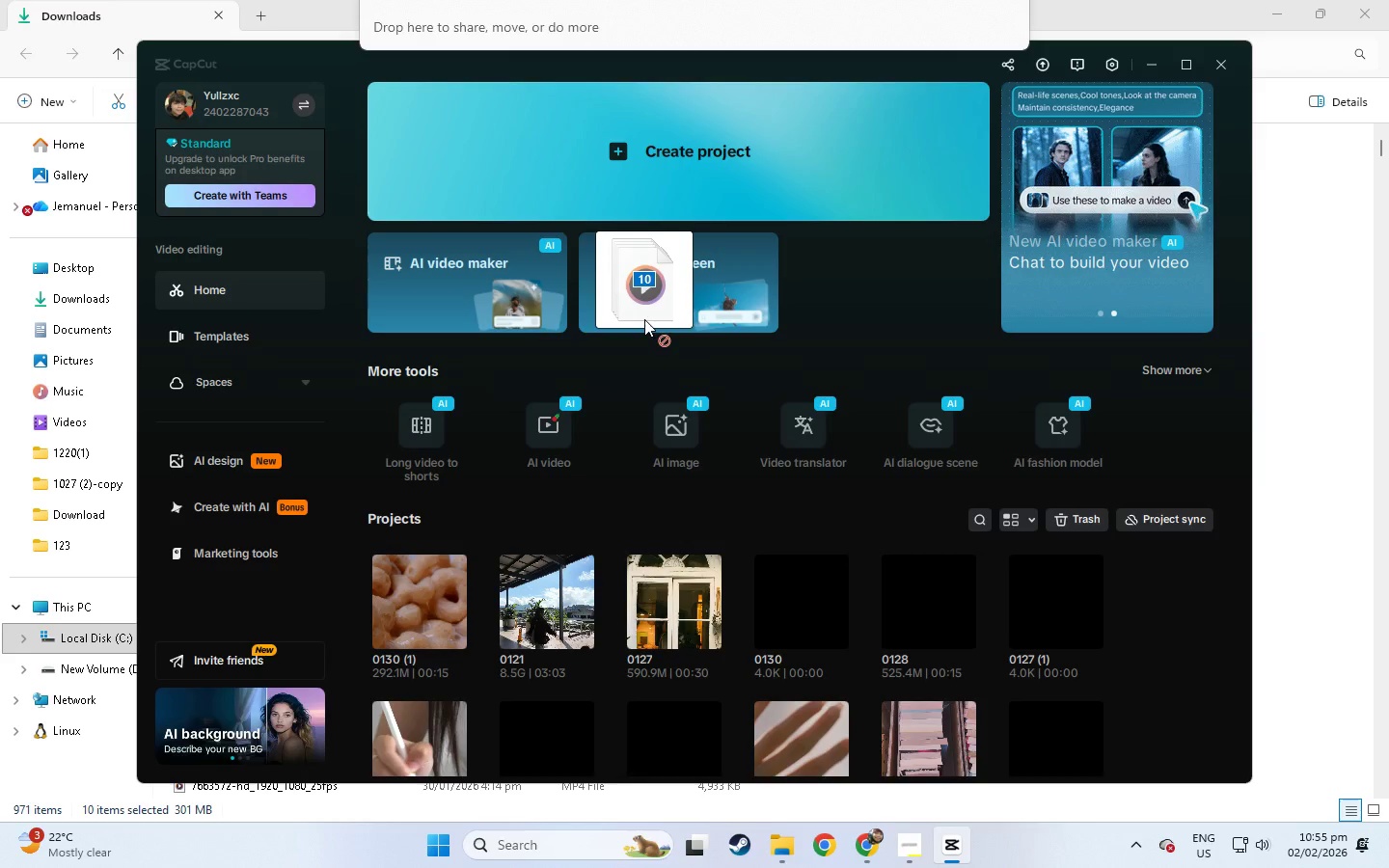 
key(Escape)
 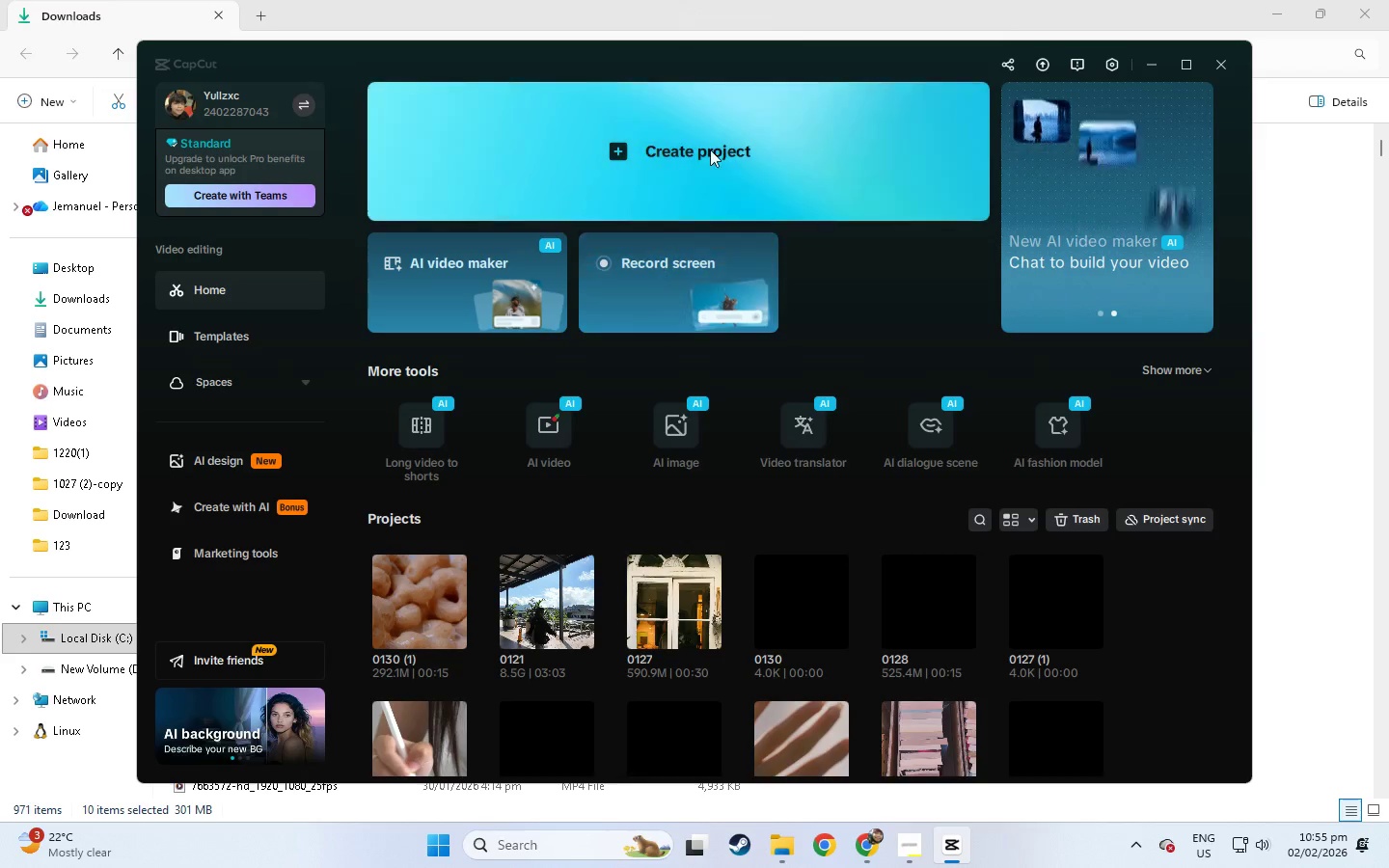 
left_click([710, 149])
 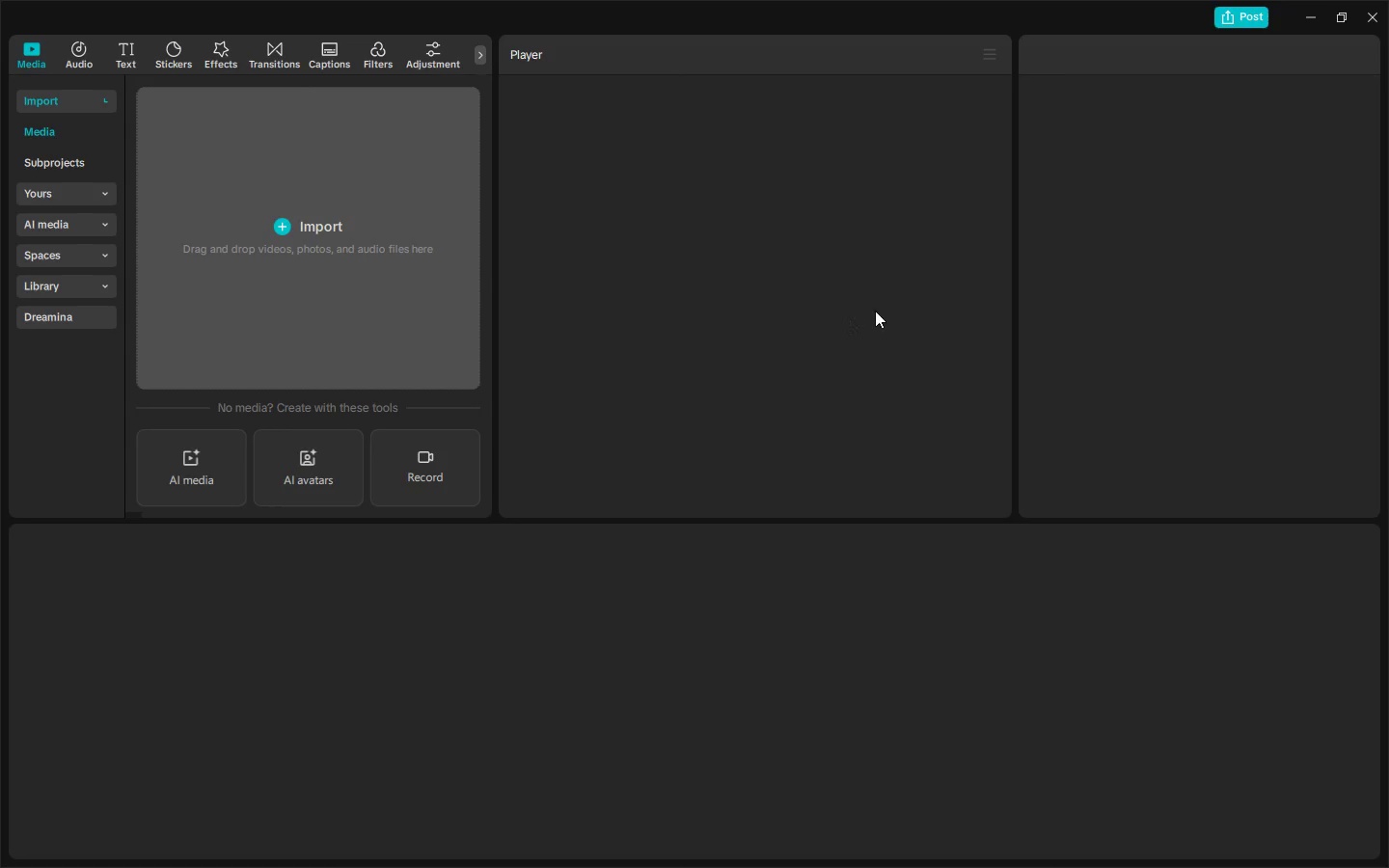 
key(Alt+AltLeft)
 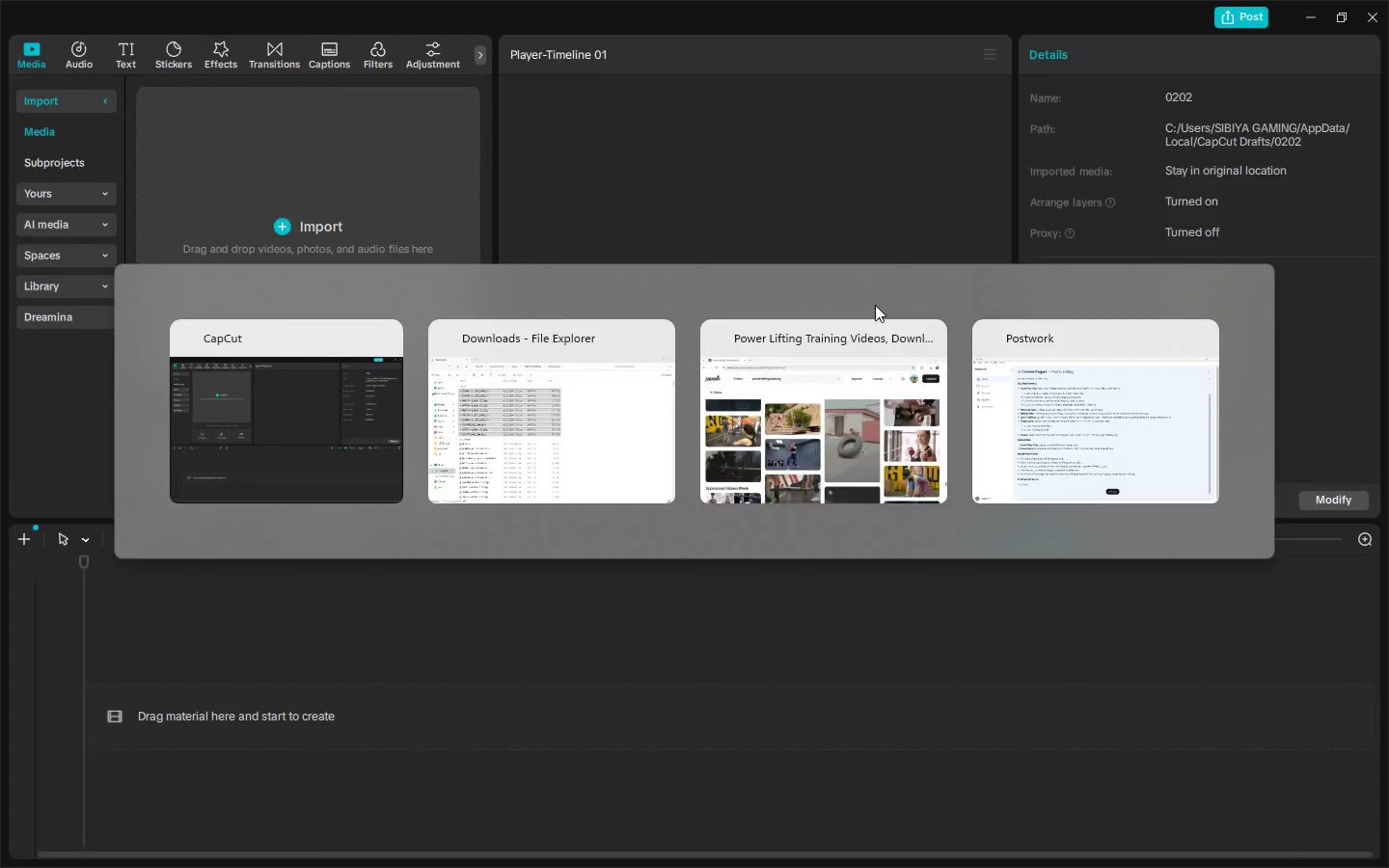 
key(Alt+Tab)
 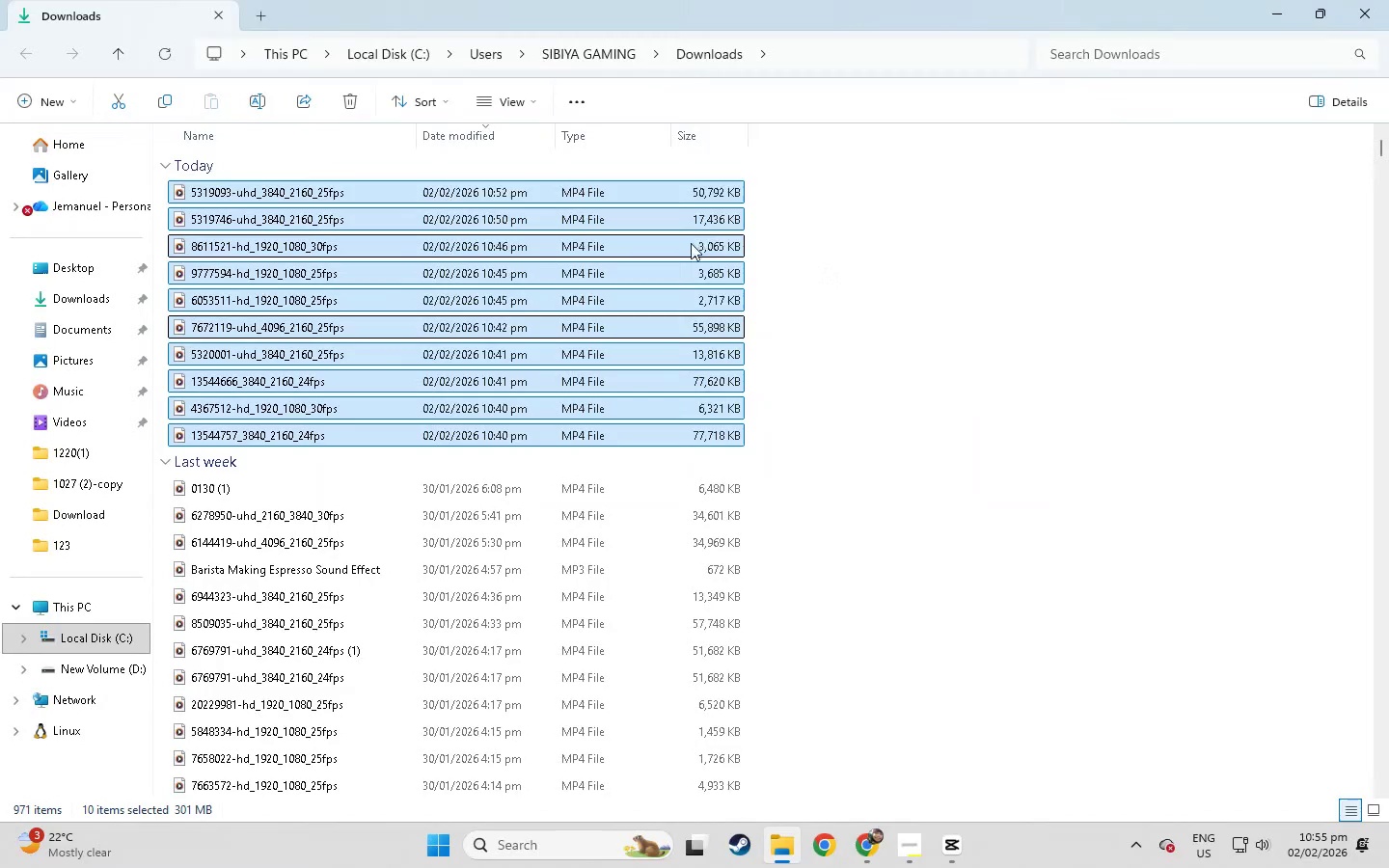 
left_click_drag(start_coordinate=[691, 243], to_coordinate=[304, 386])
 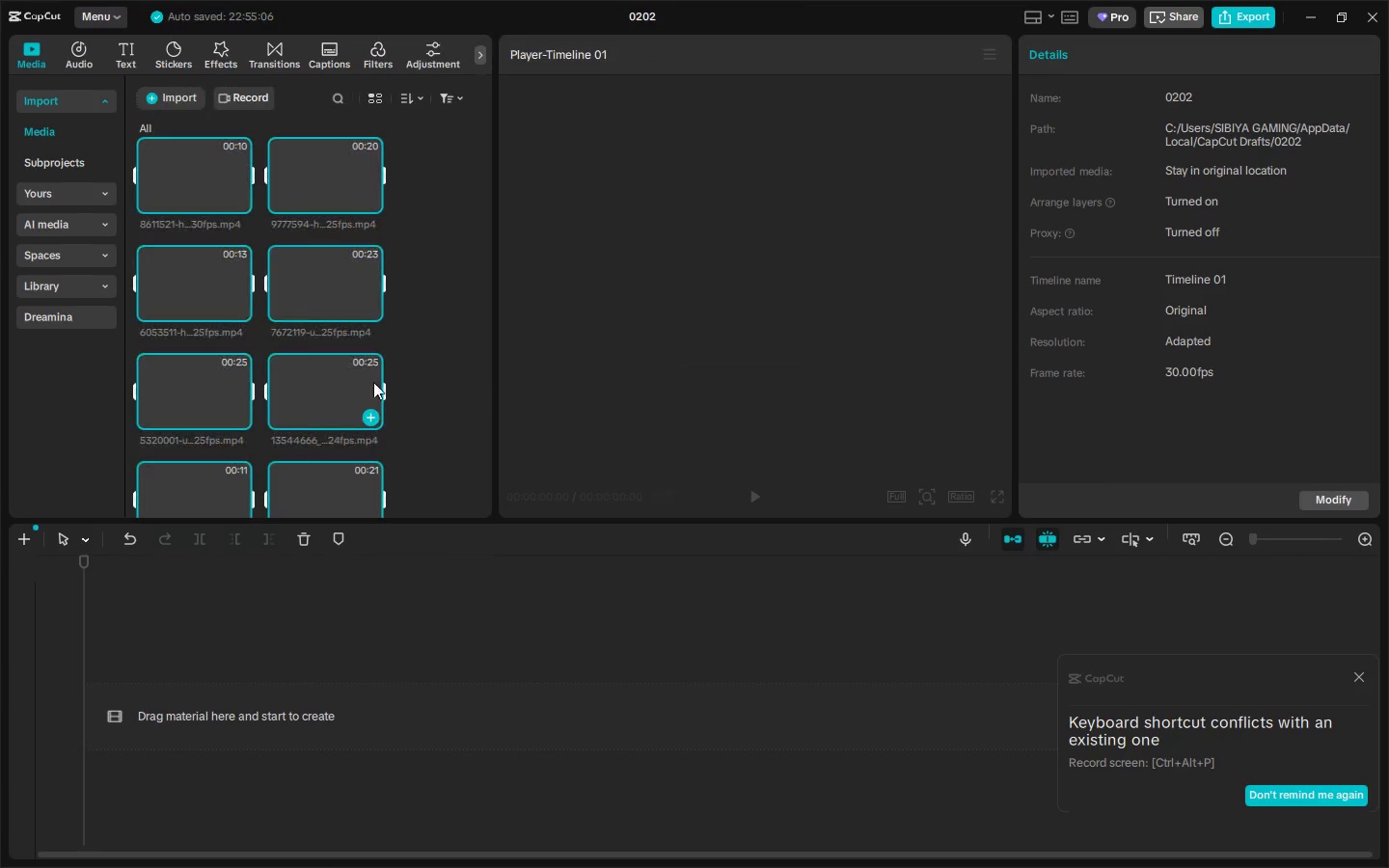 
key(Alt+AltLeft)
 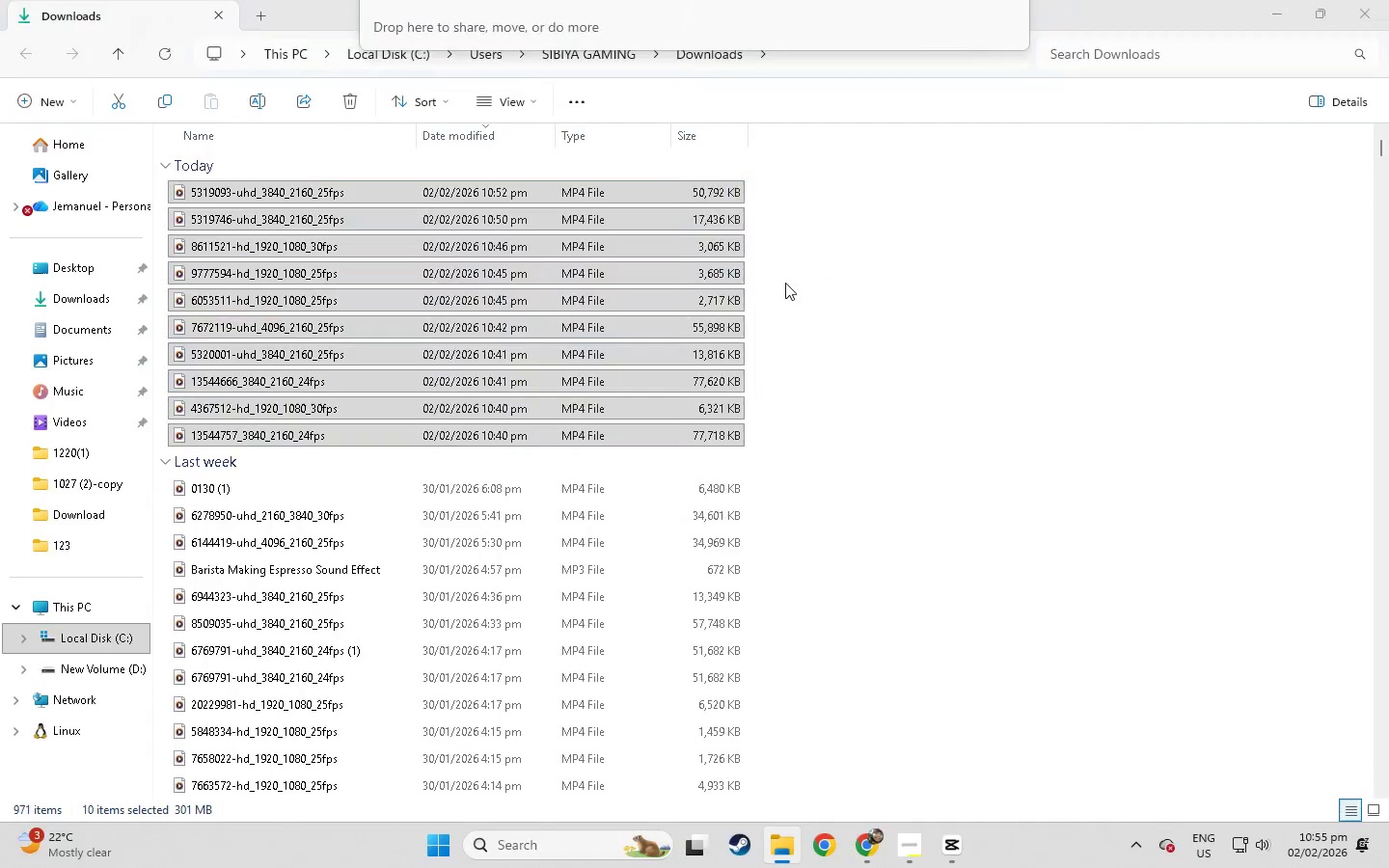 
key(Alt+Tab)
 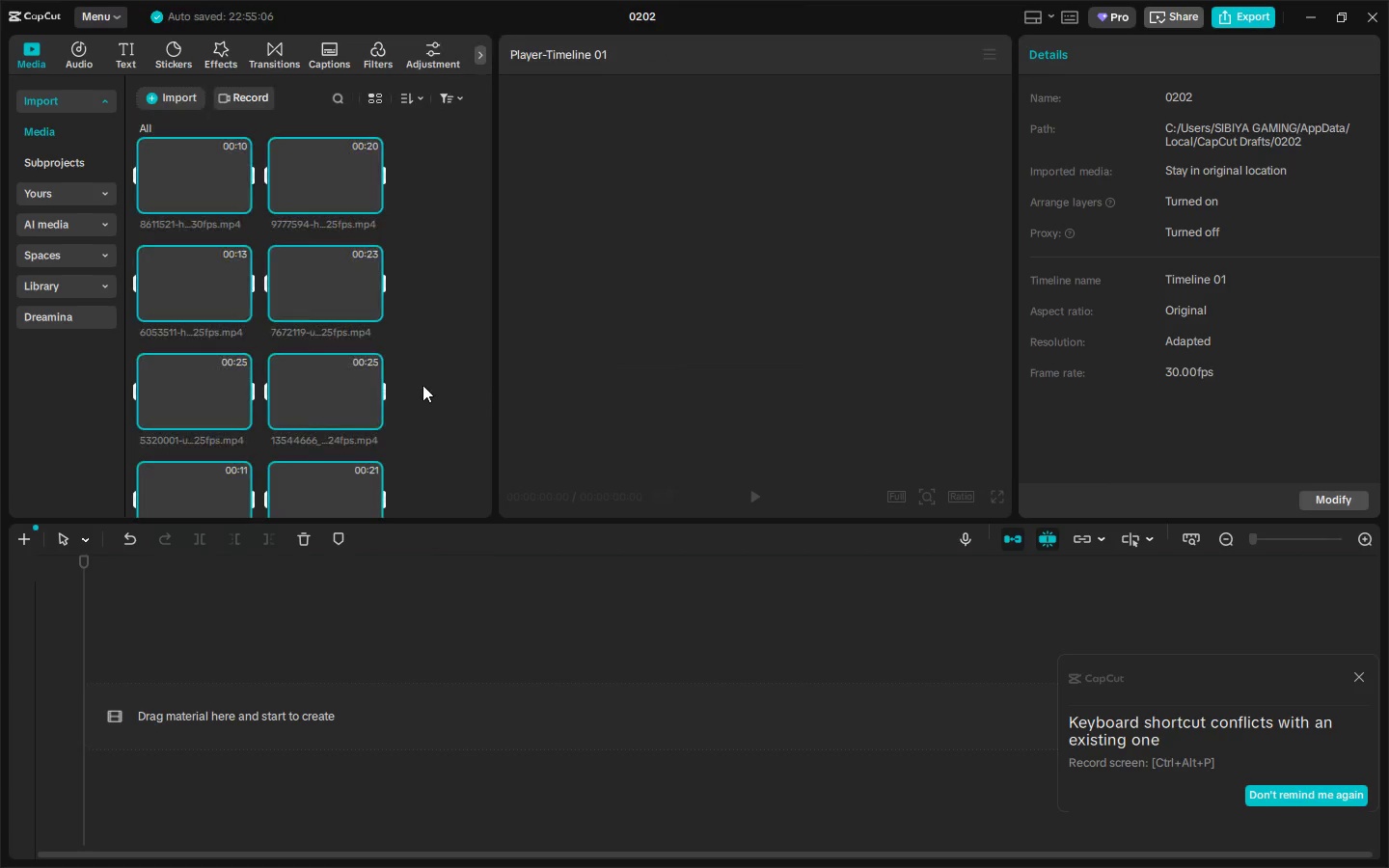 
left_click([422, 385])
 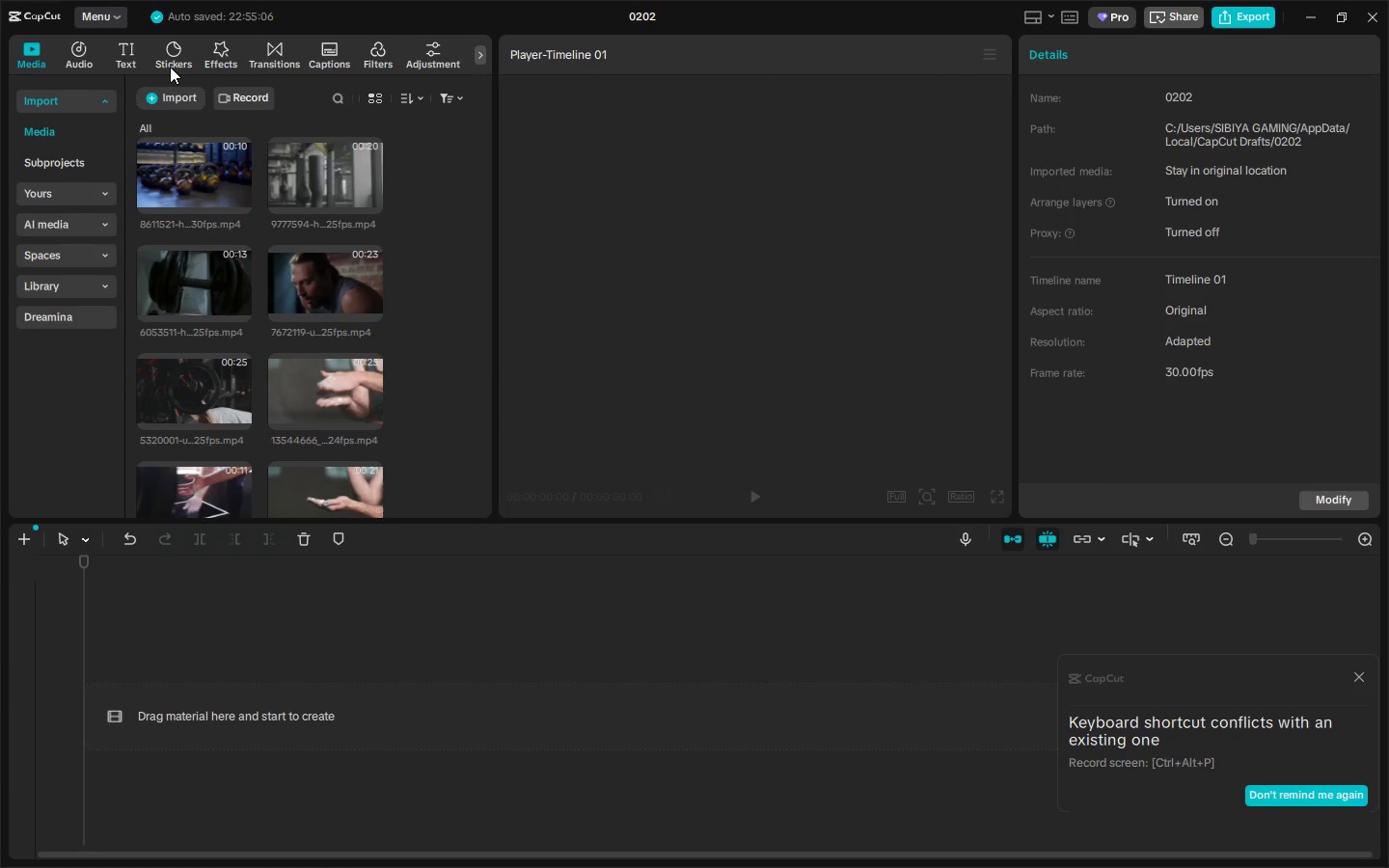 
left_click([86, 55])
 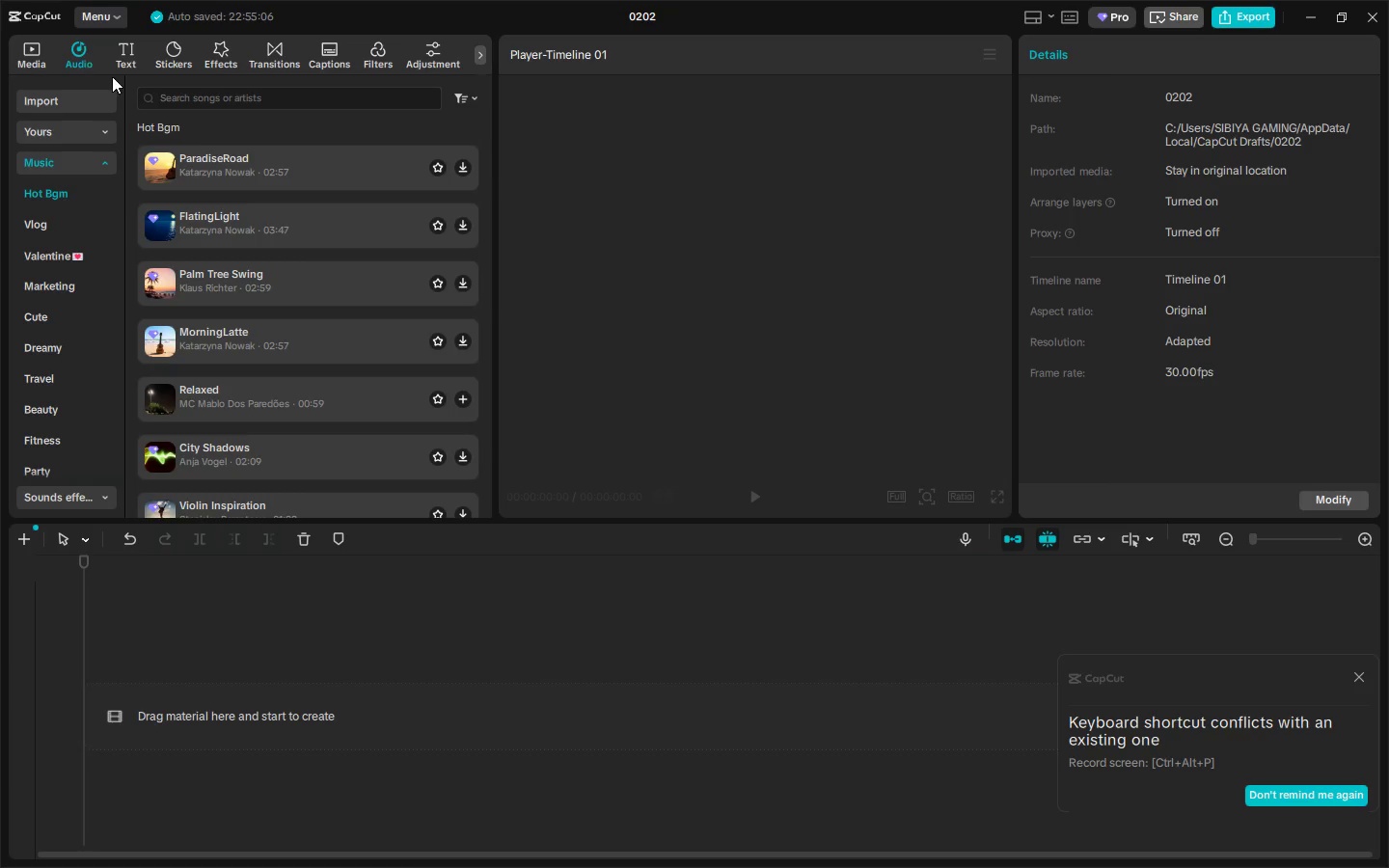 
key(Alt+AltLeft)
 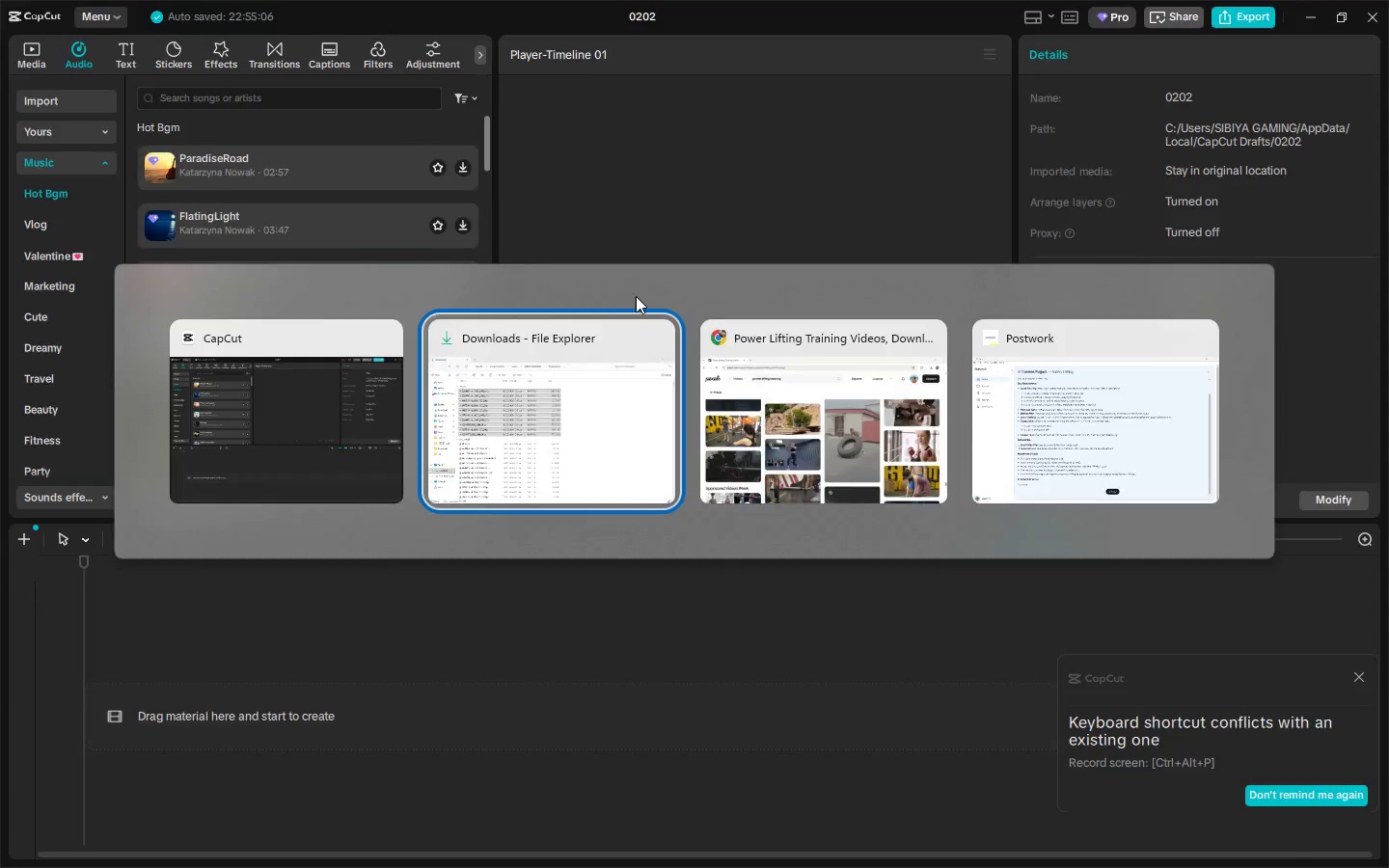 
key(Alt+Tab)
 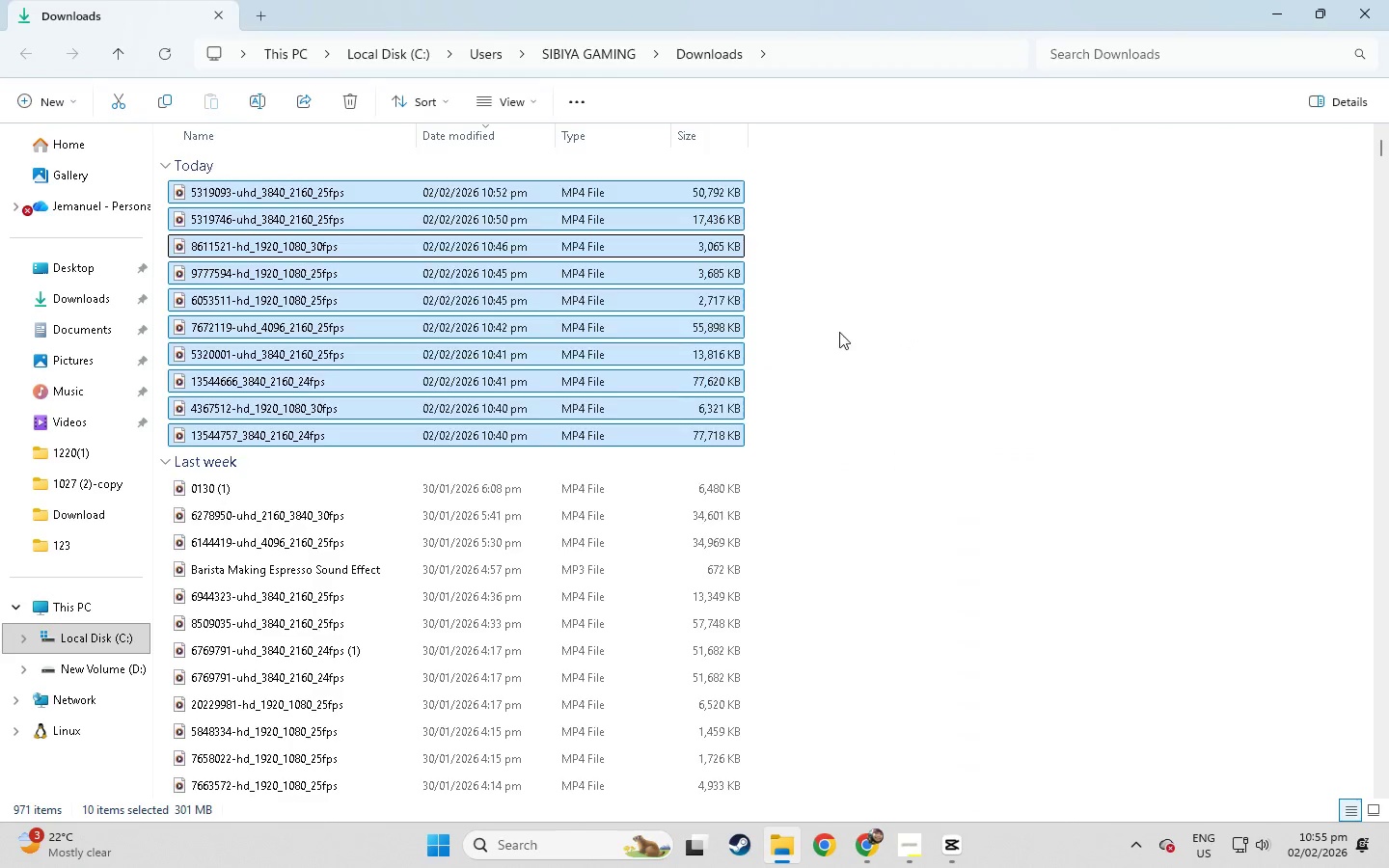 
key(Alt+Tab)
 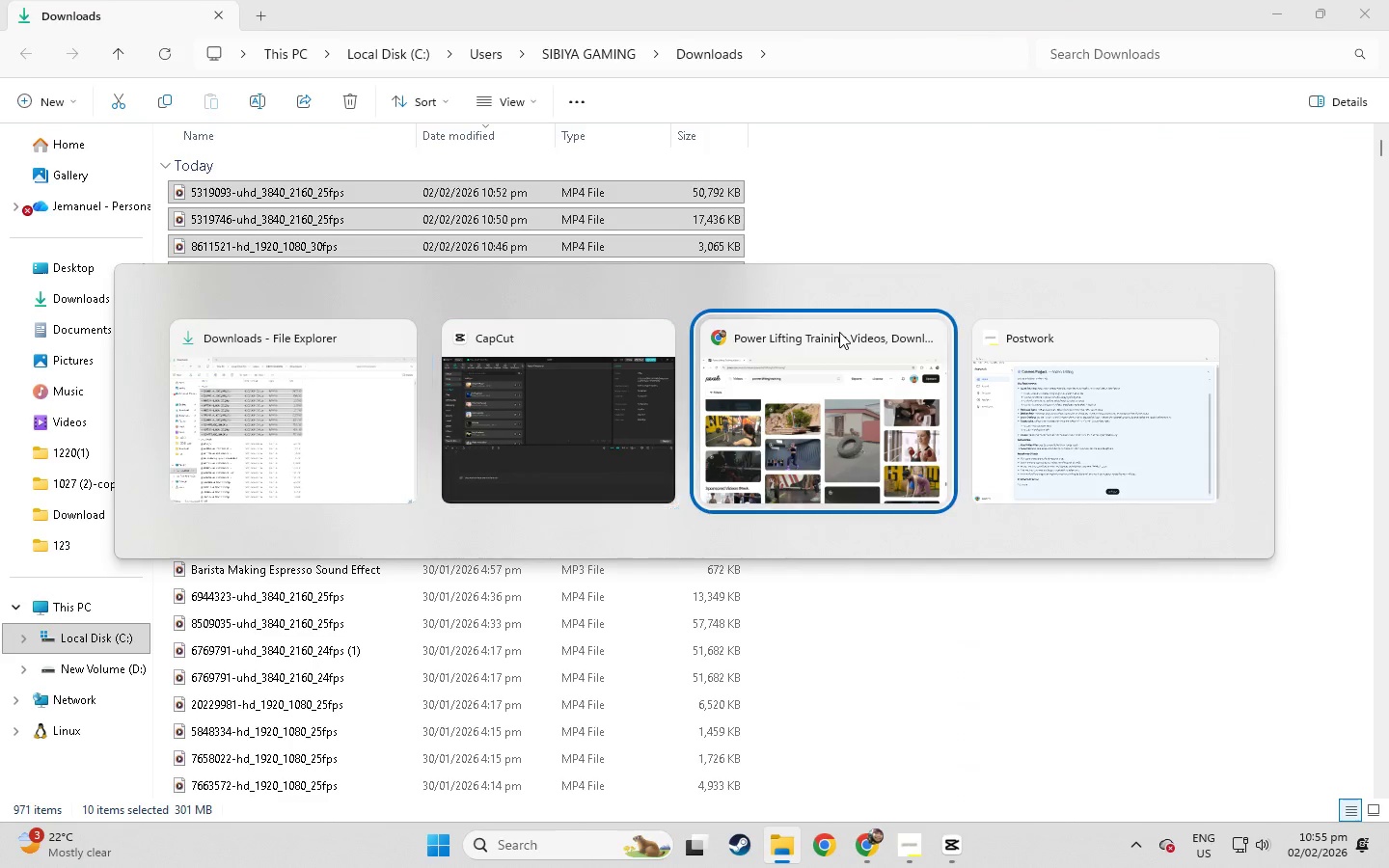 
key(Alt+Tab)
 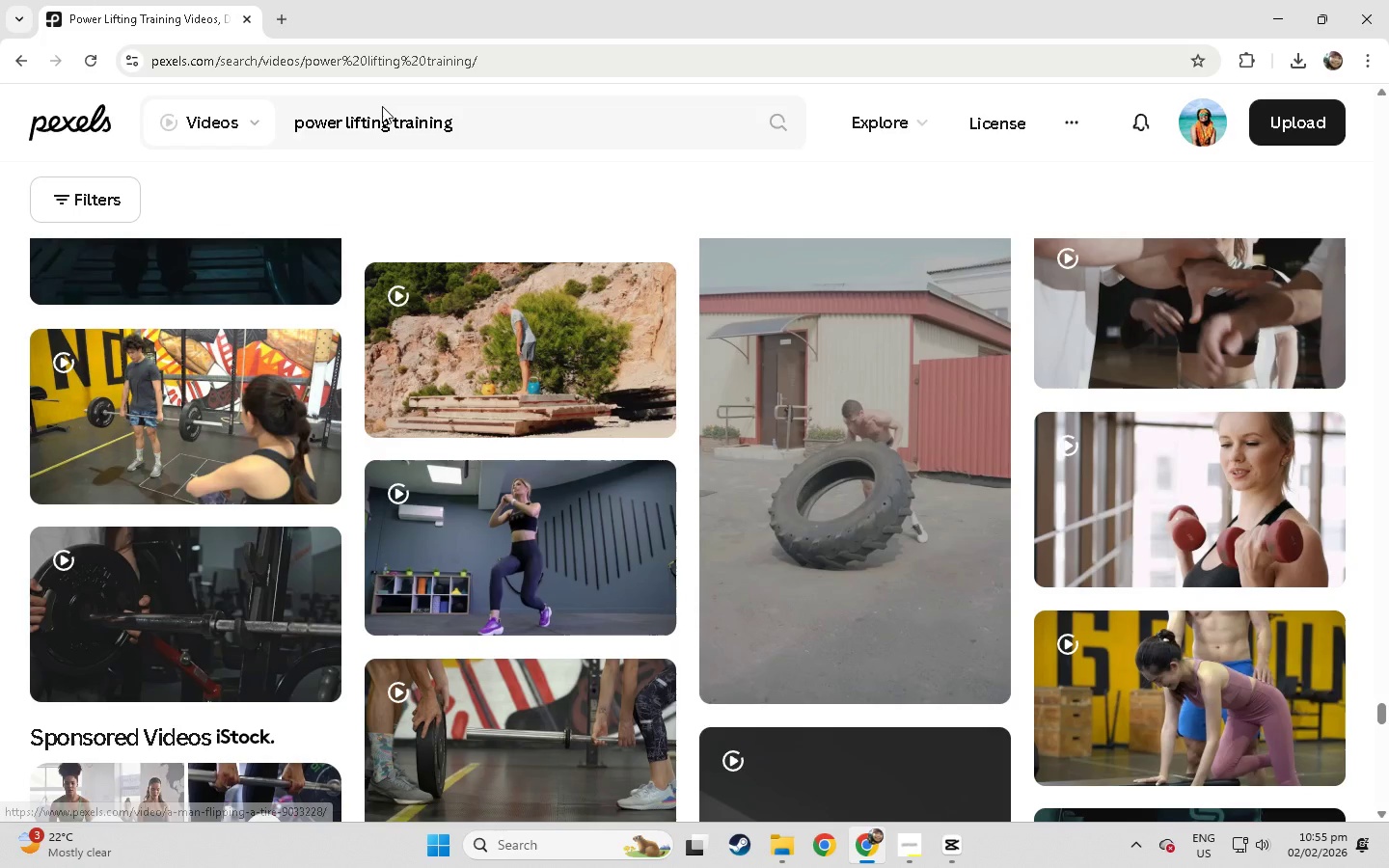 
key(Alt+Tab)
 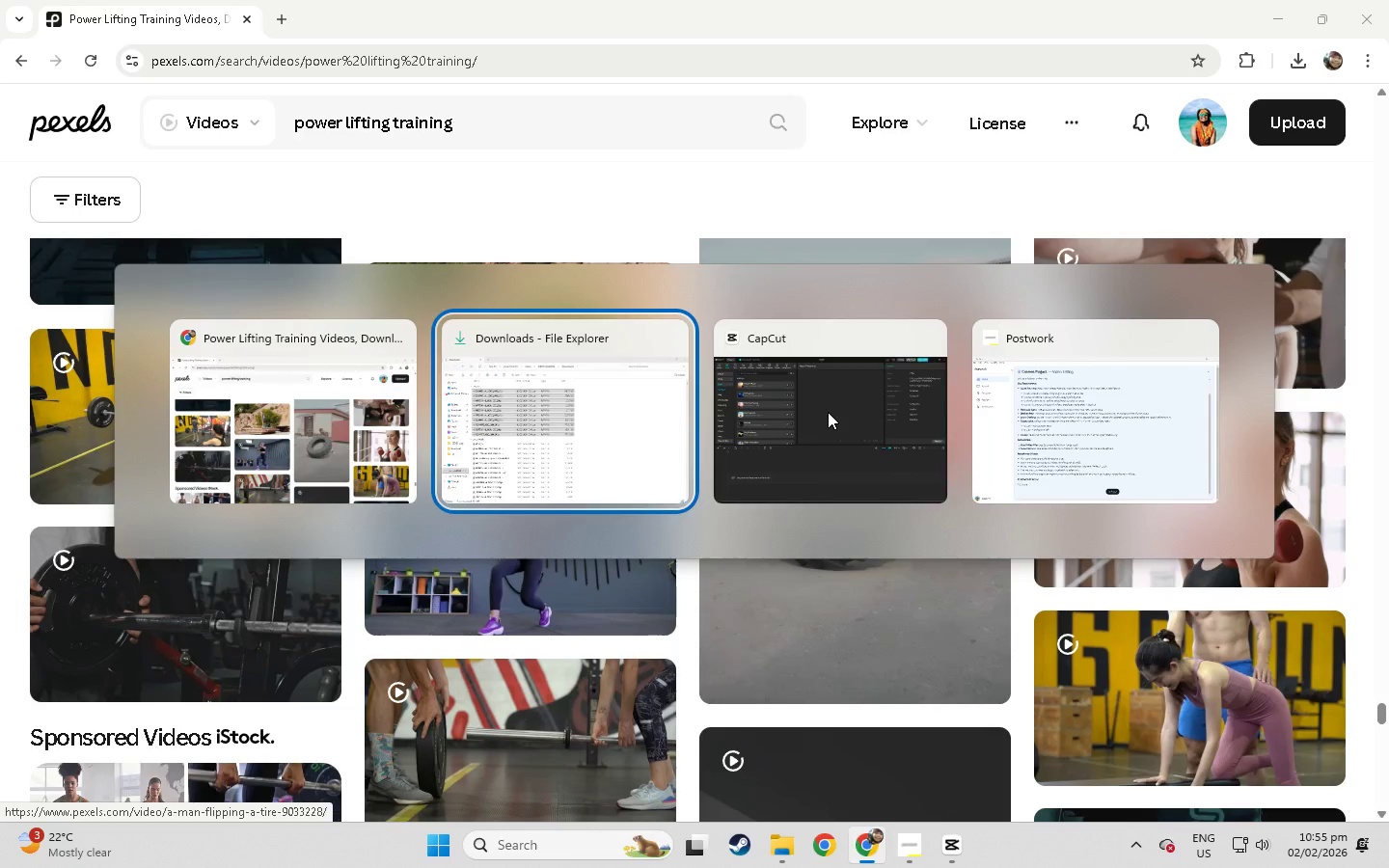 
key(Alt+Tab)
 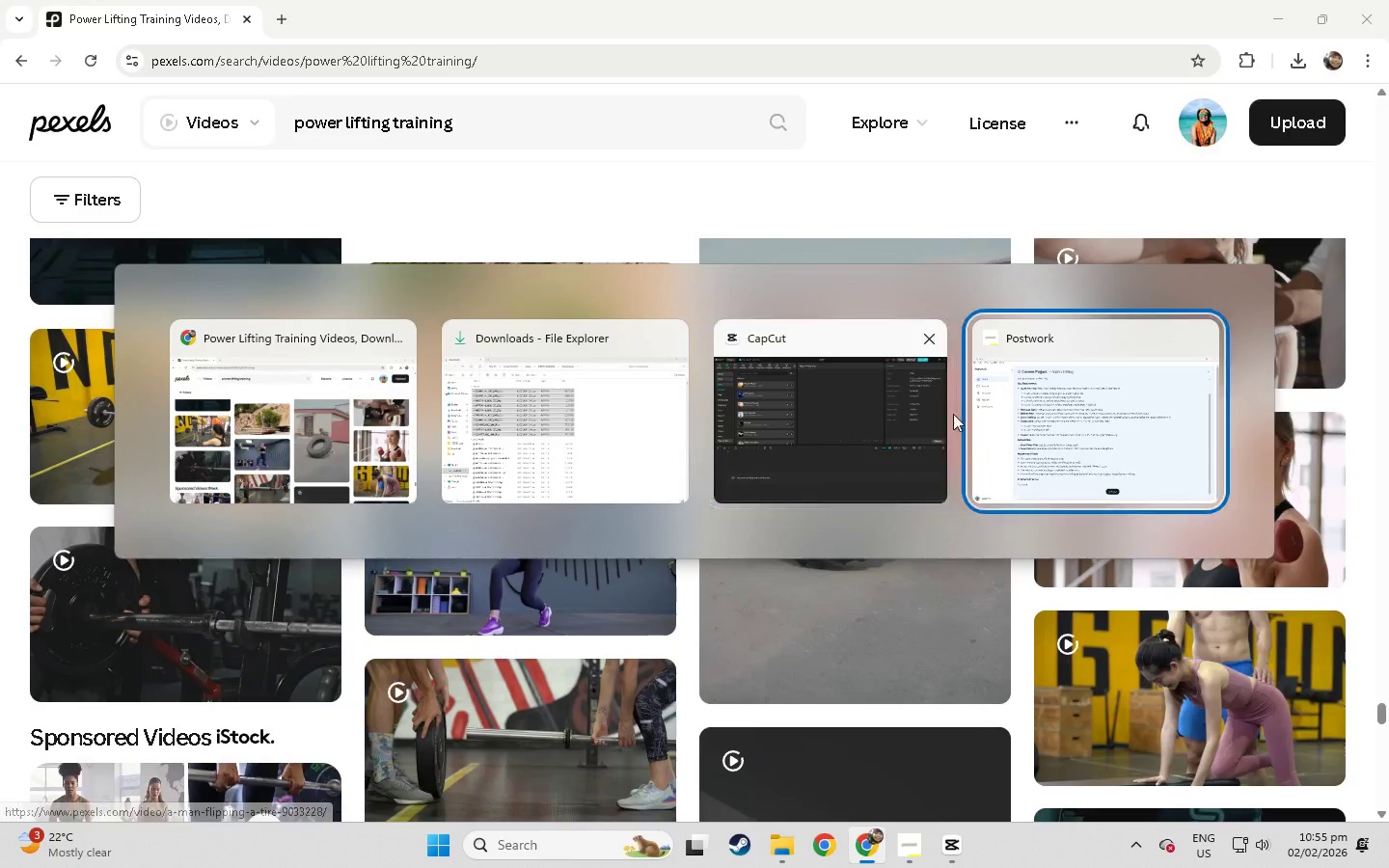 
key(Alt+Tab)
 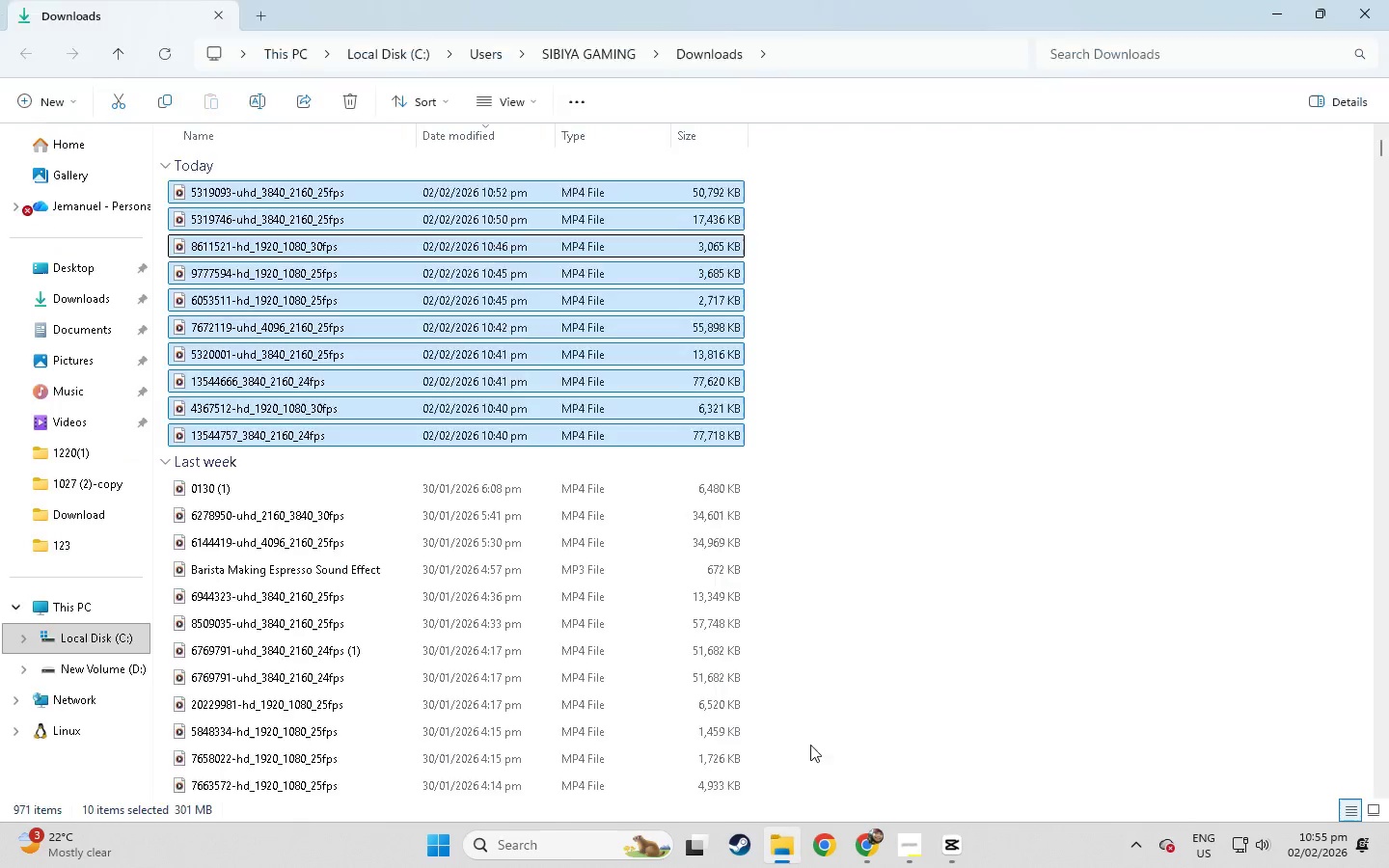 
left_click([1388, 0])
 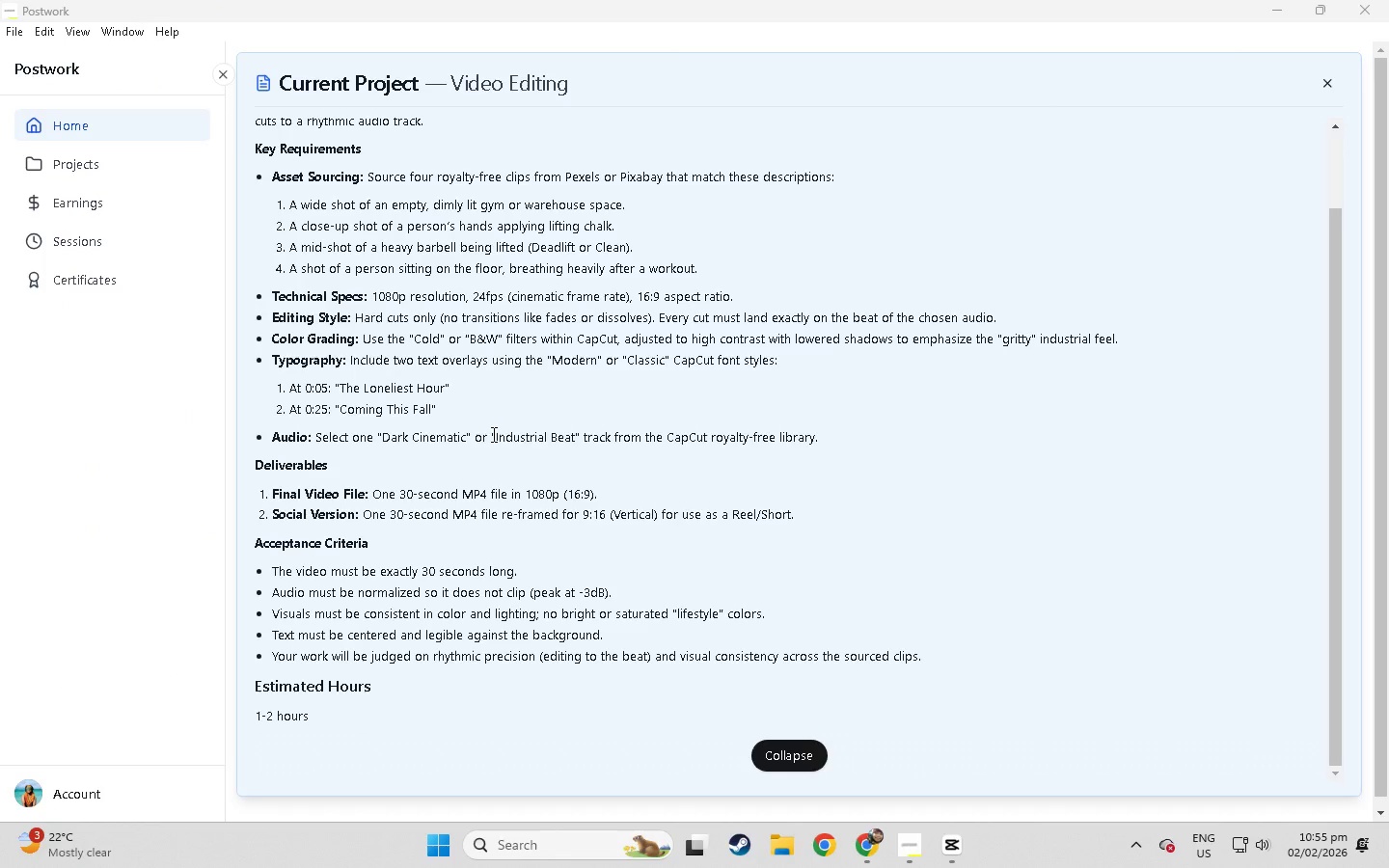 
left_click_drag(start_coordinate=[381, 439], to_coordinate=[466, 437])